 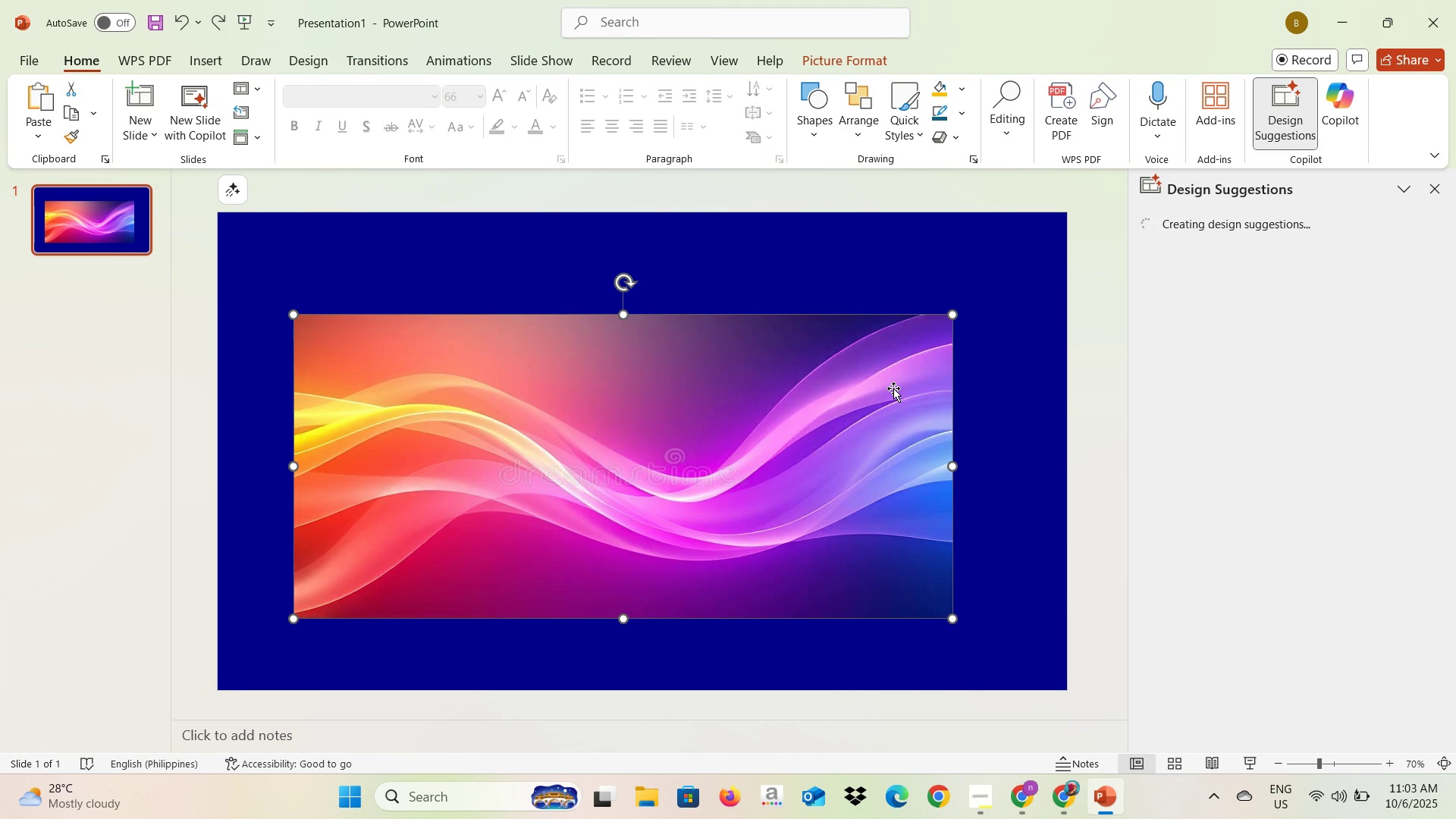 
left_click([836, 415])
 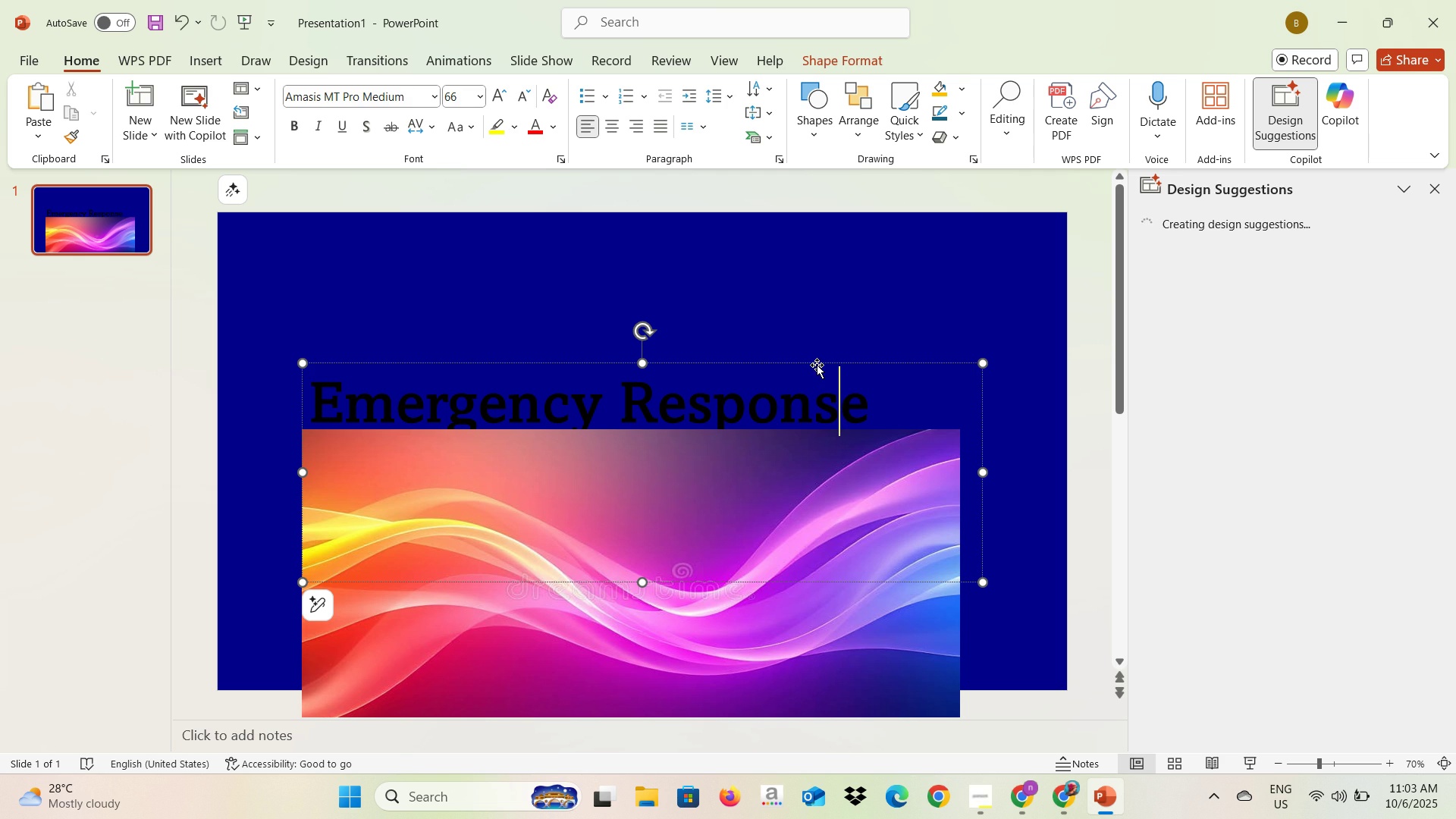 
right_click([817, 365])
 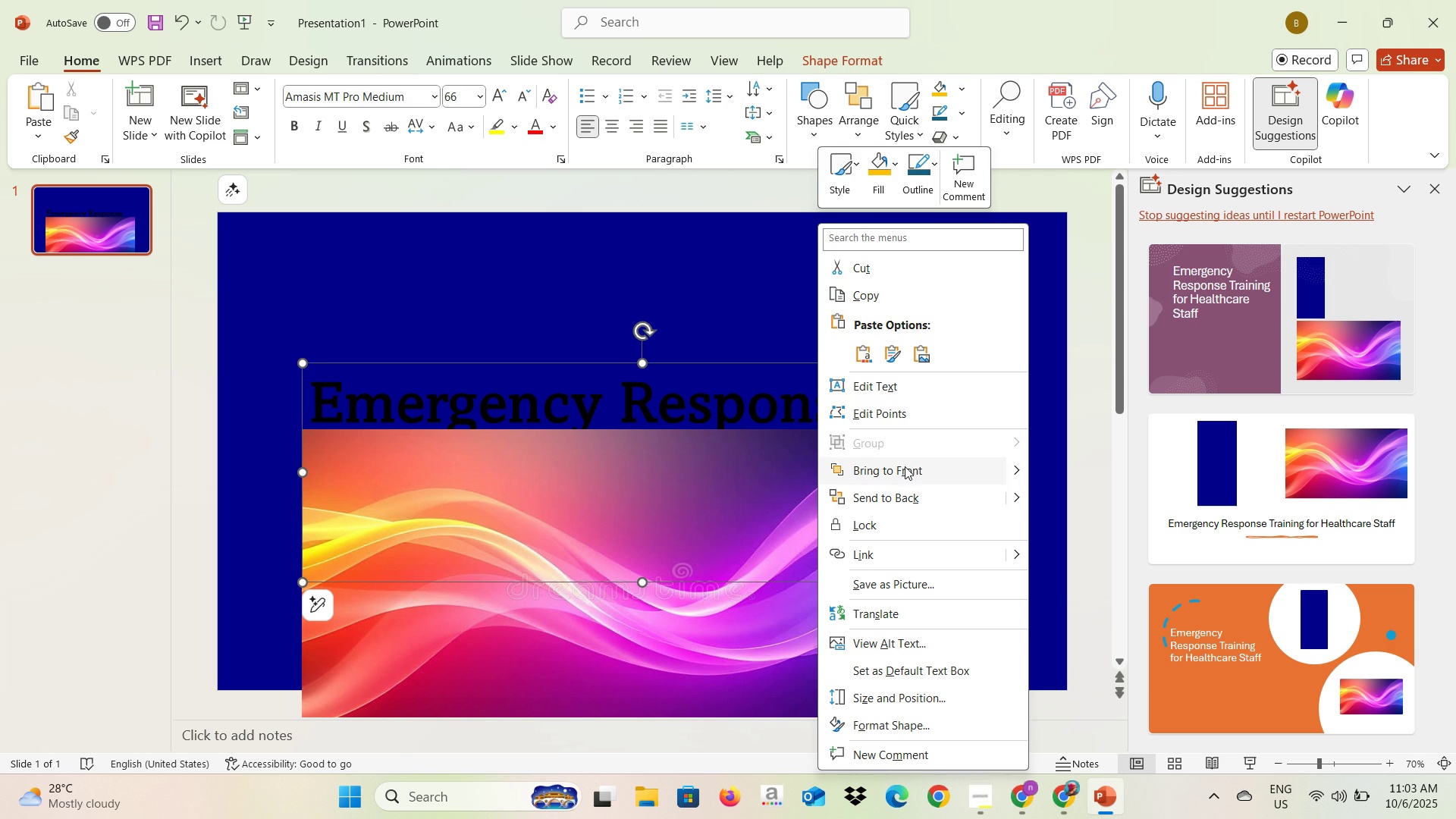 
left_click([905, 466])
 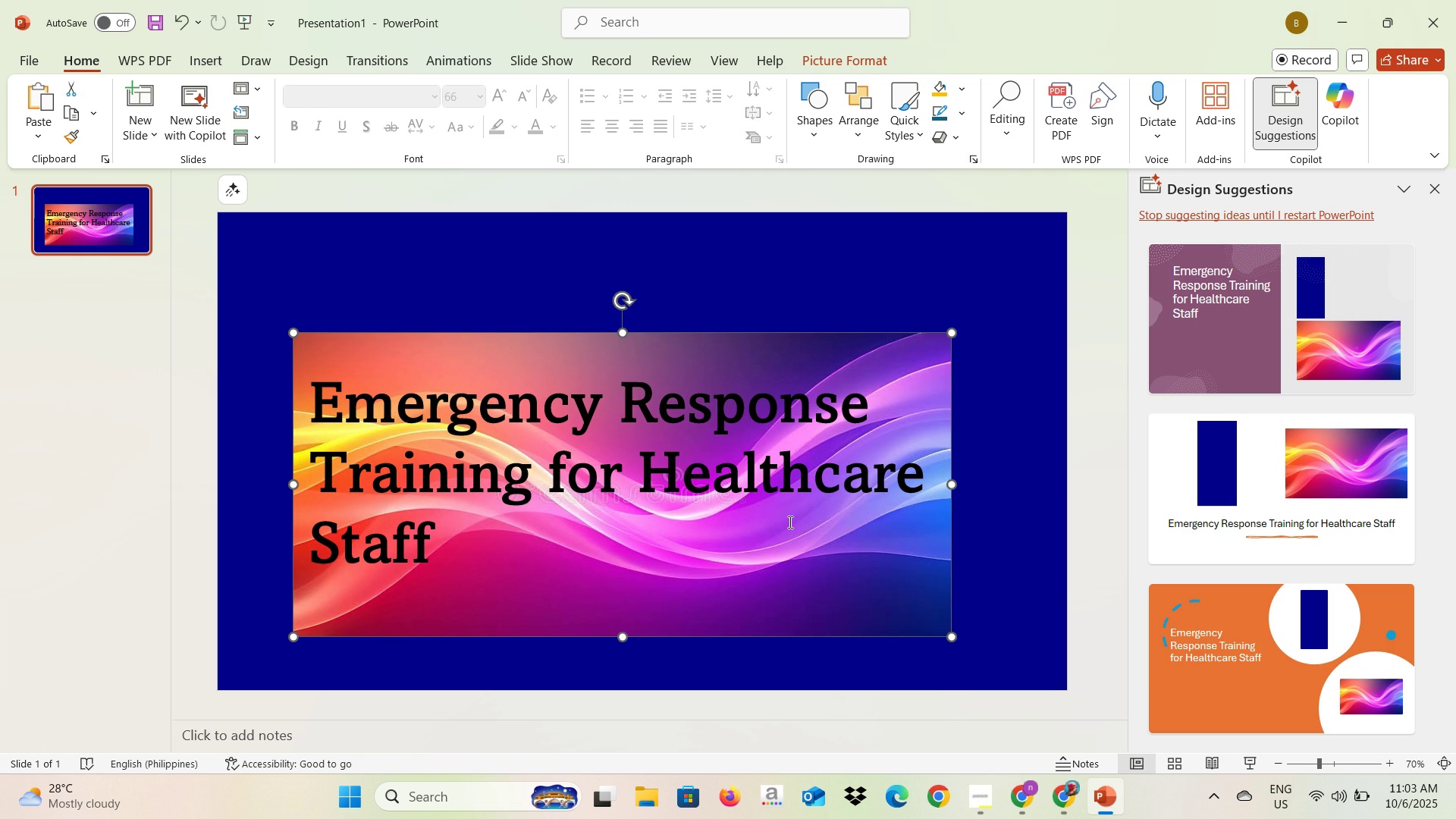 
left_click([810, 474])